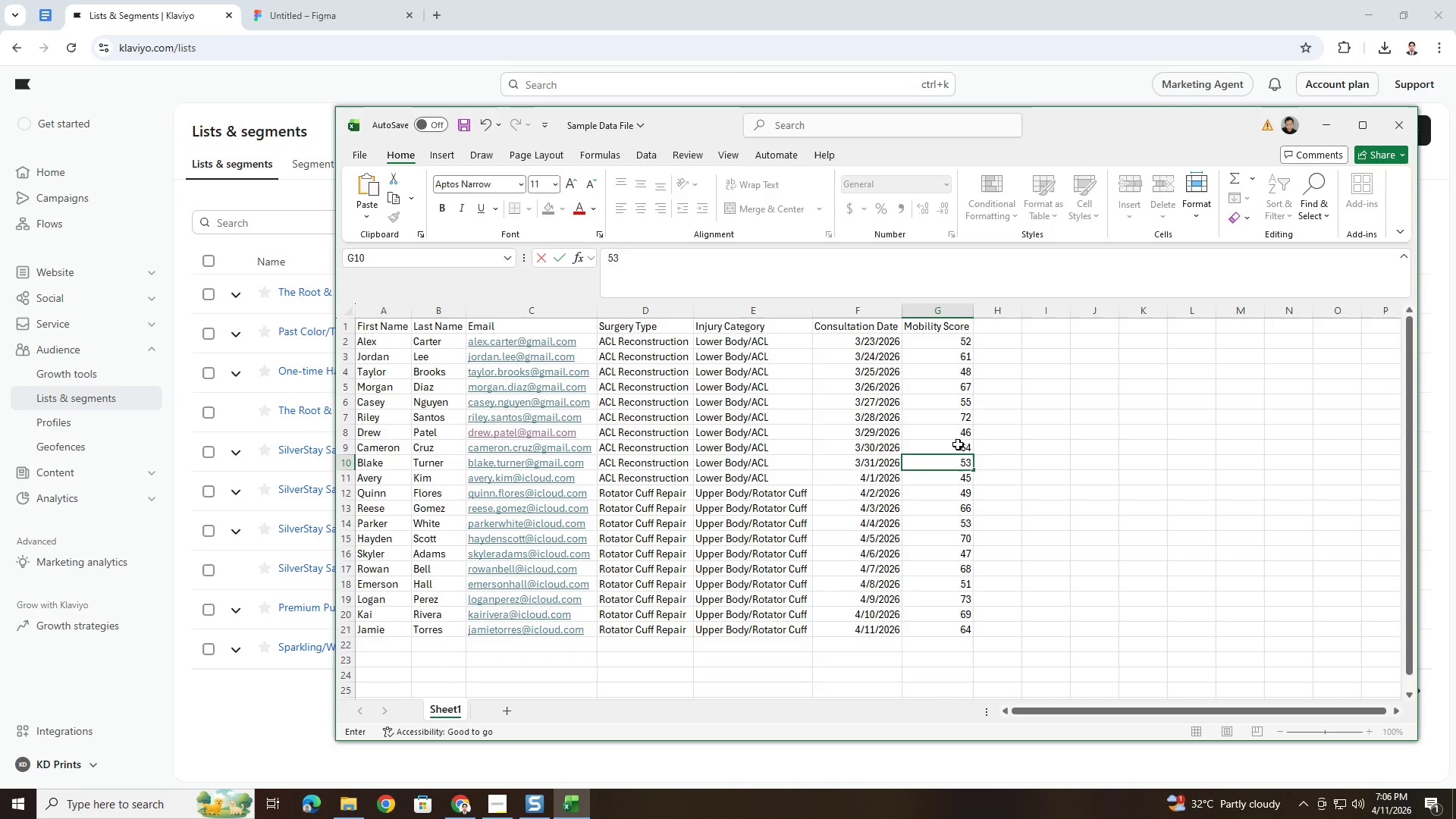 
left_click([958, 444])
 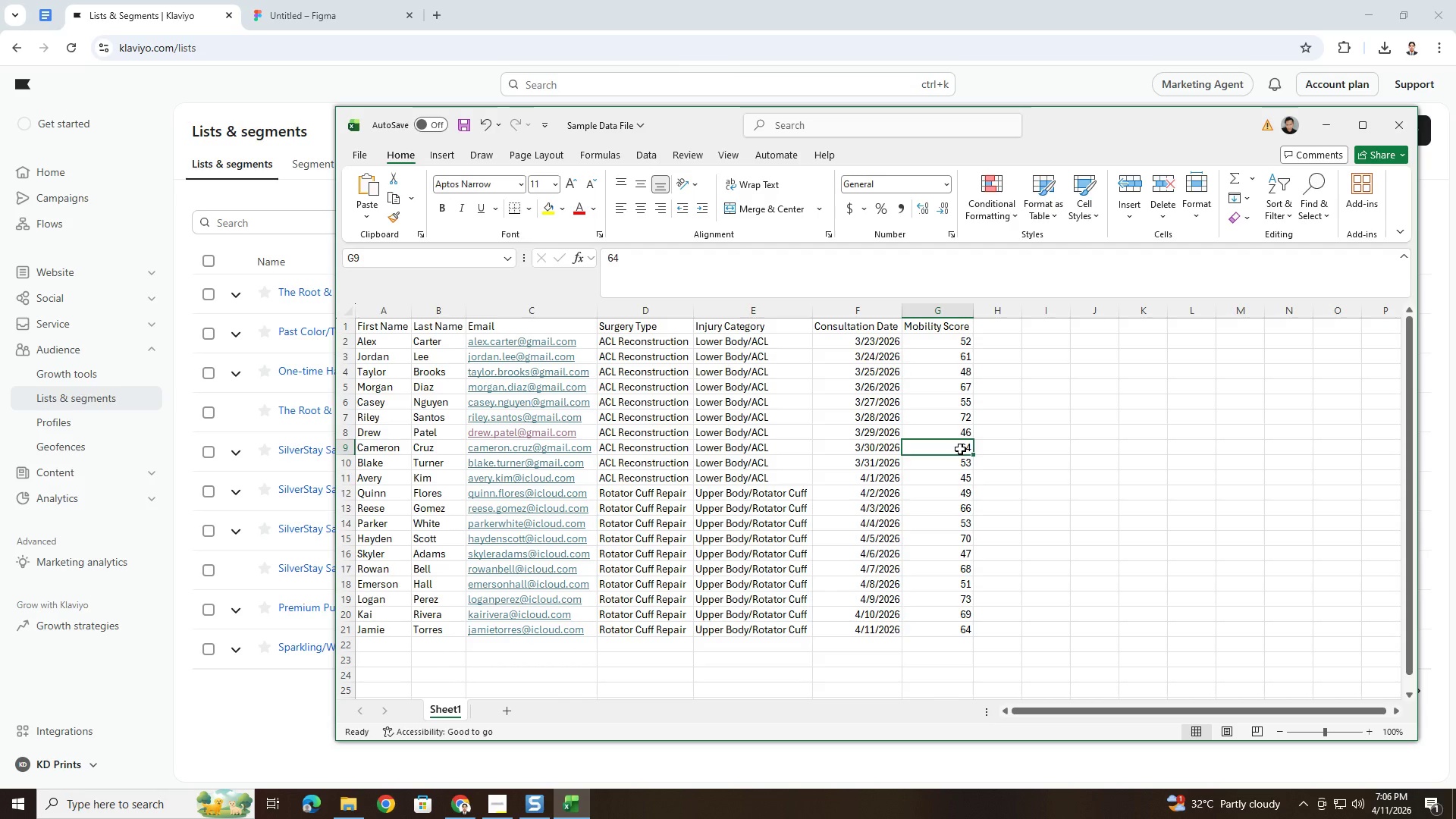 
key(Numpad4)
 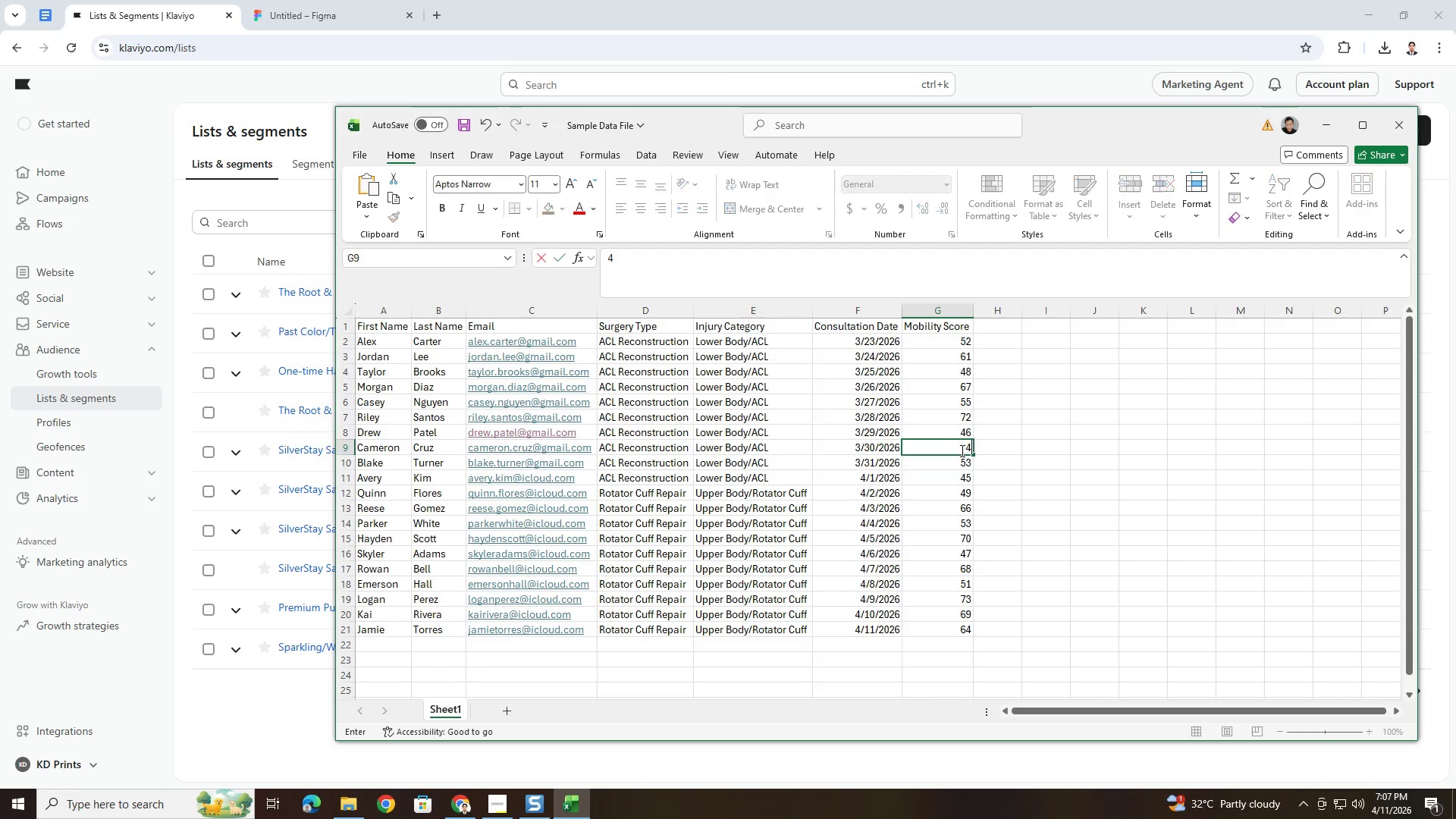 
key(Numpad7)
 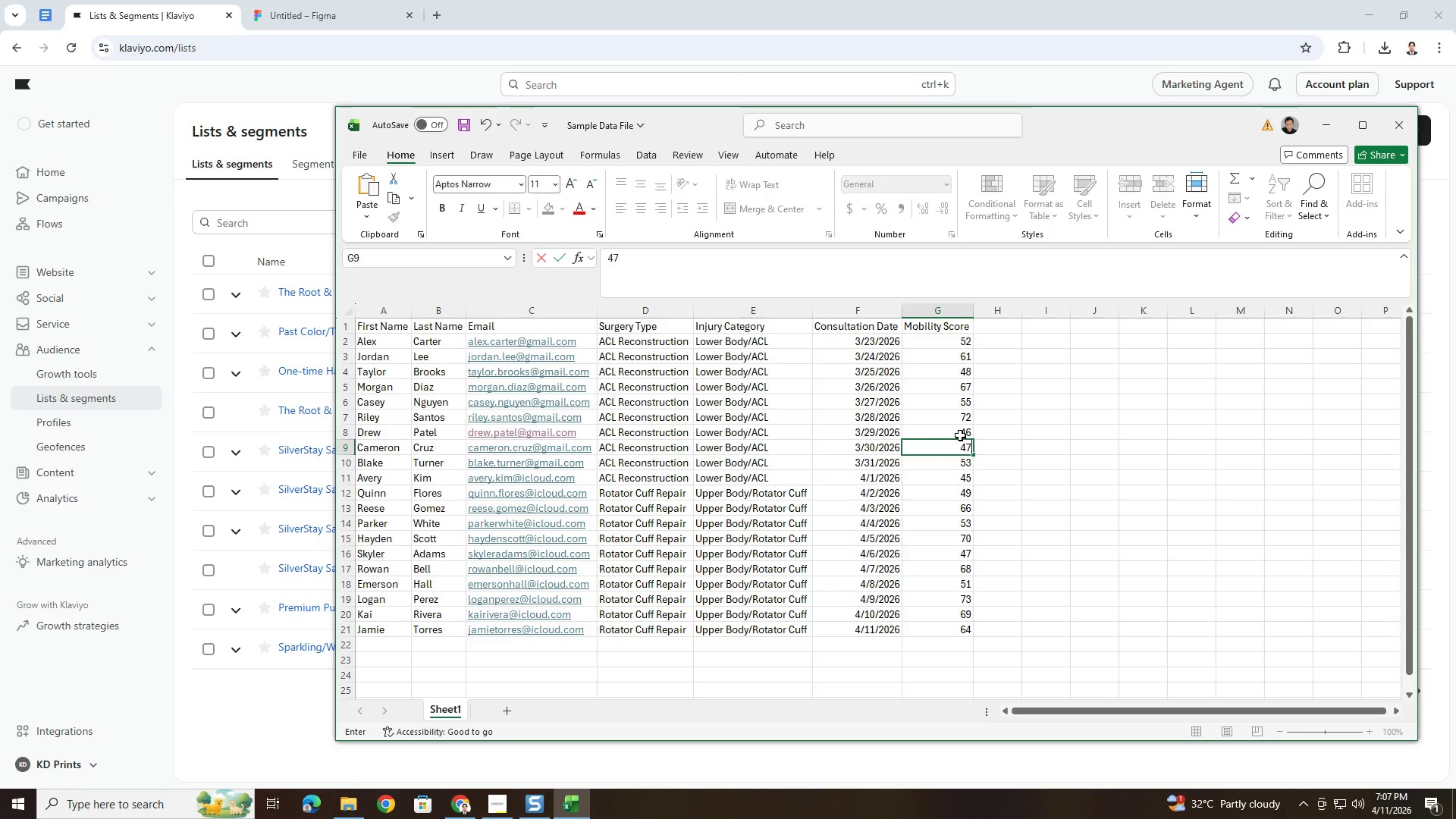 
left_click([960, 421])
 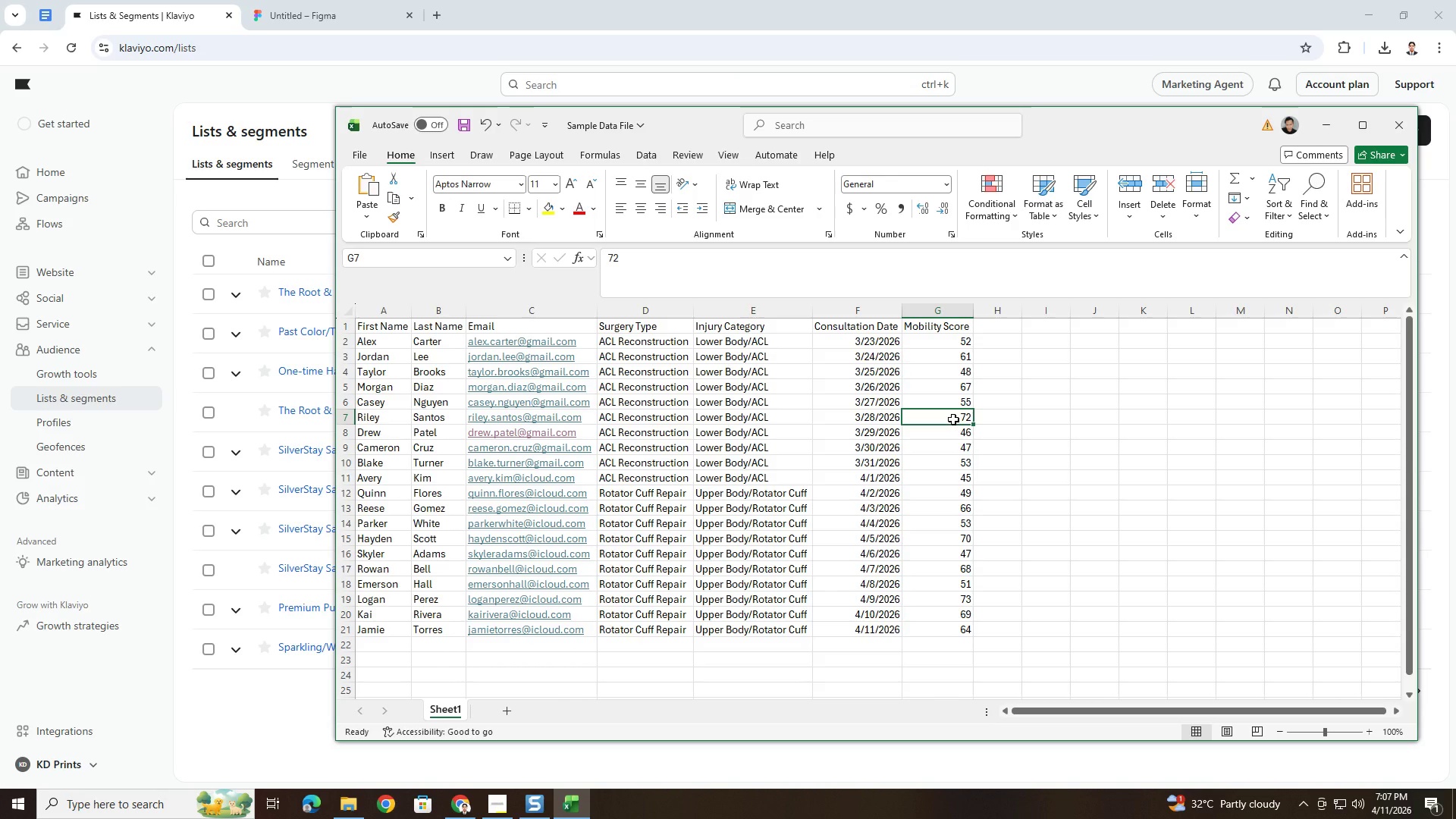 
wait(9.09)
 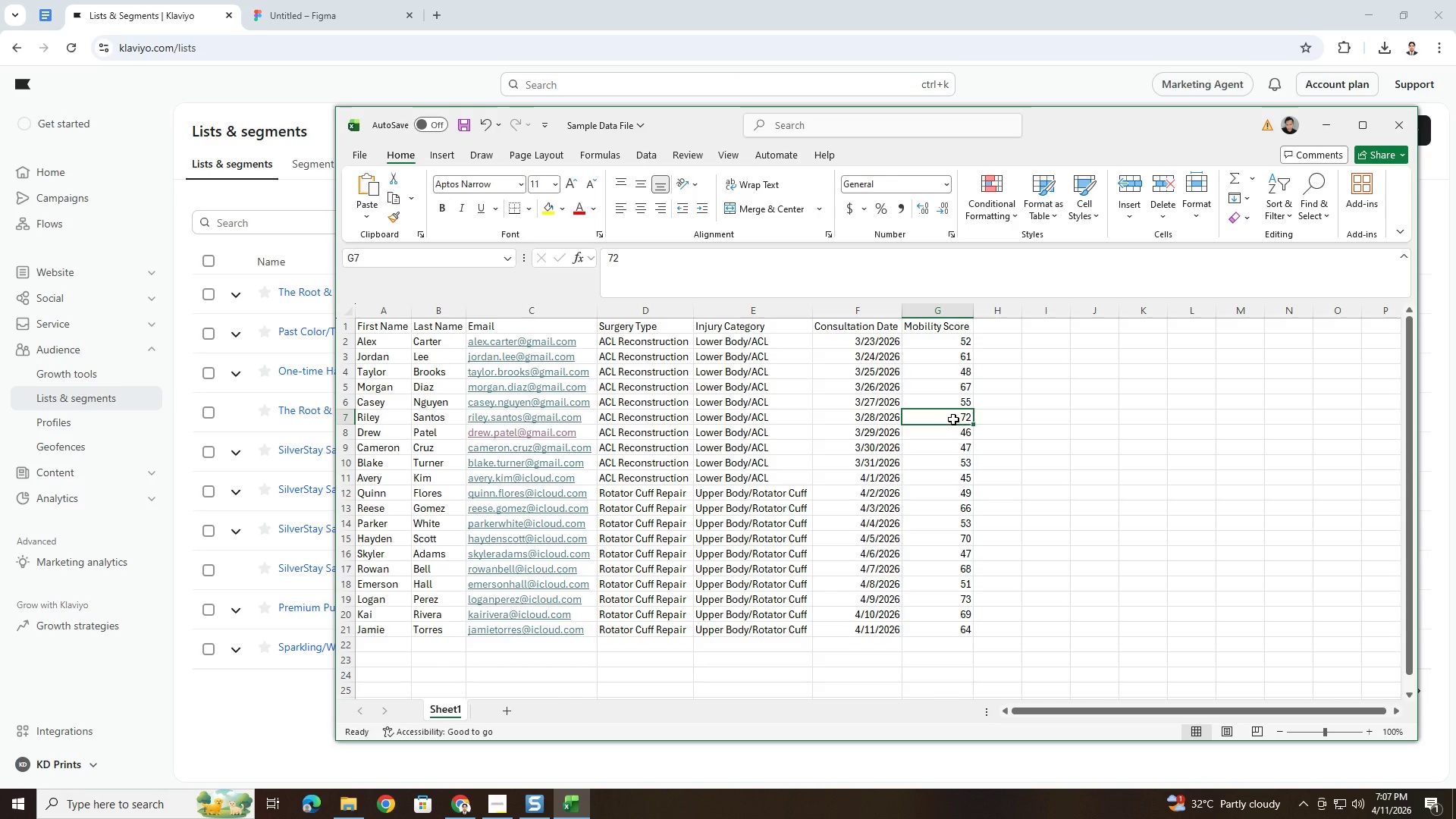 
key(Numpad5)
 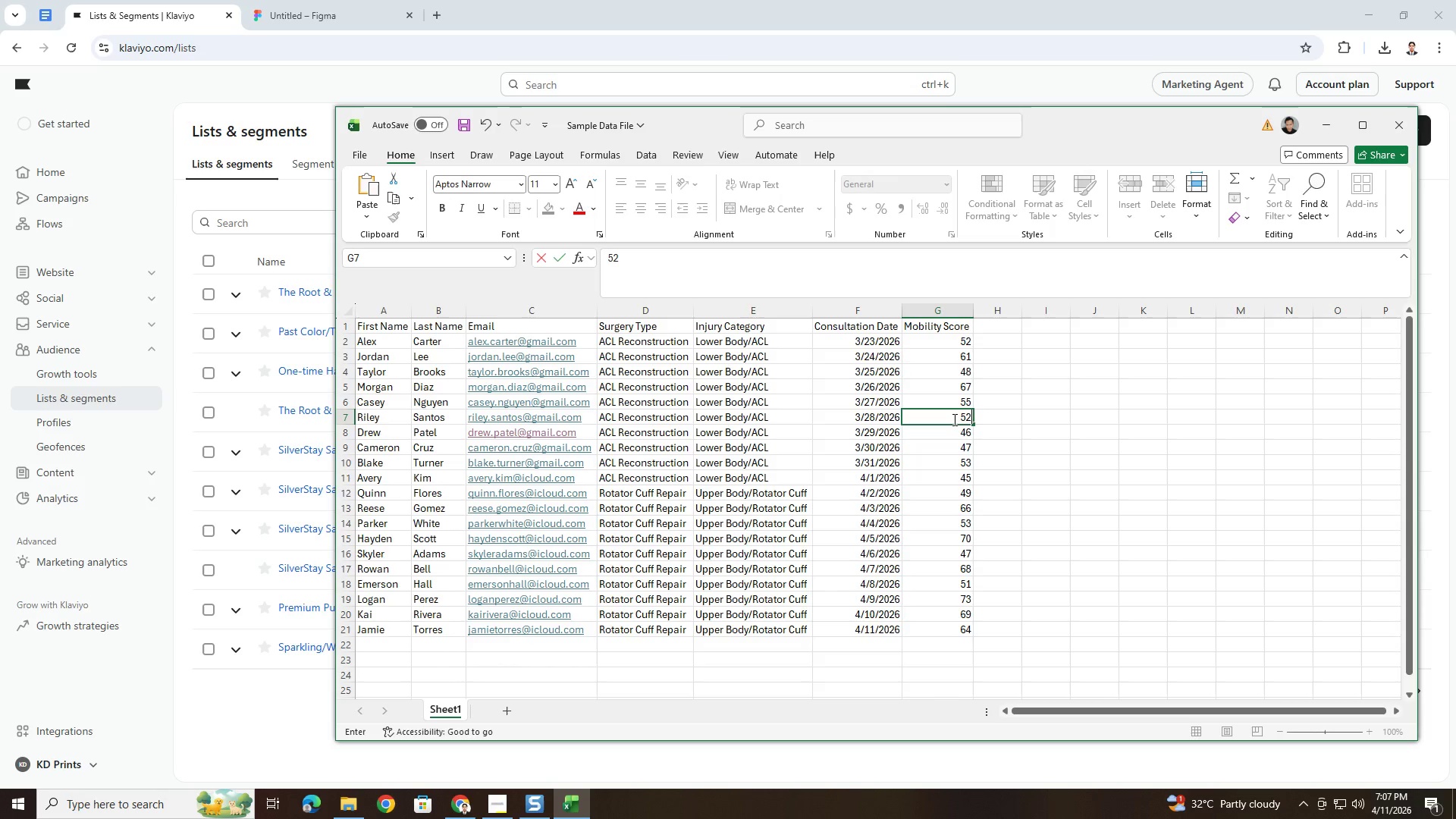 
key(Numpad2)
 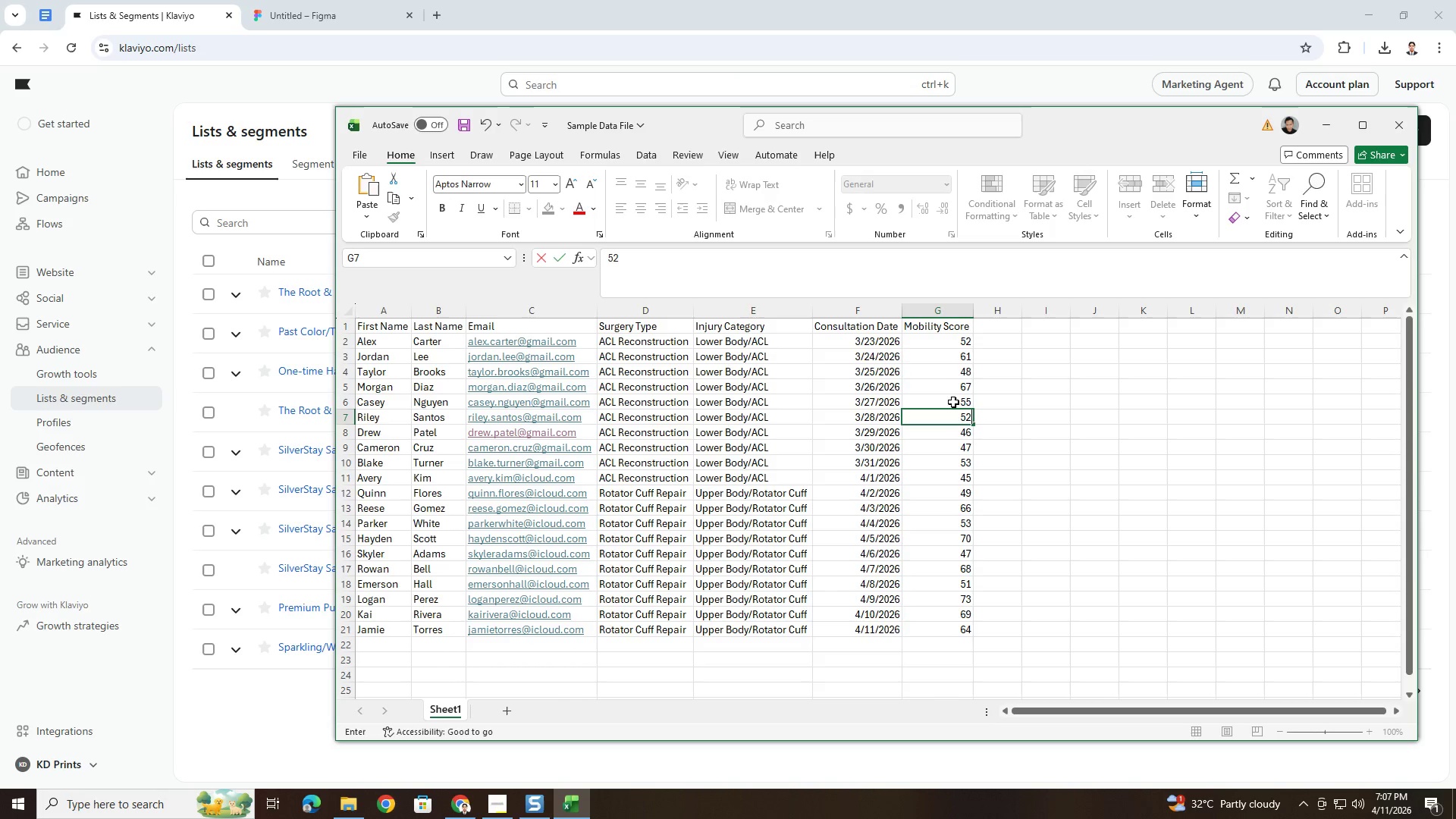 
left_click([953, 406])
 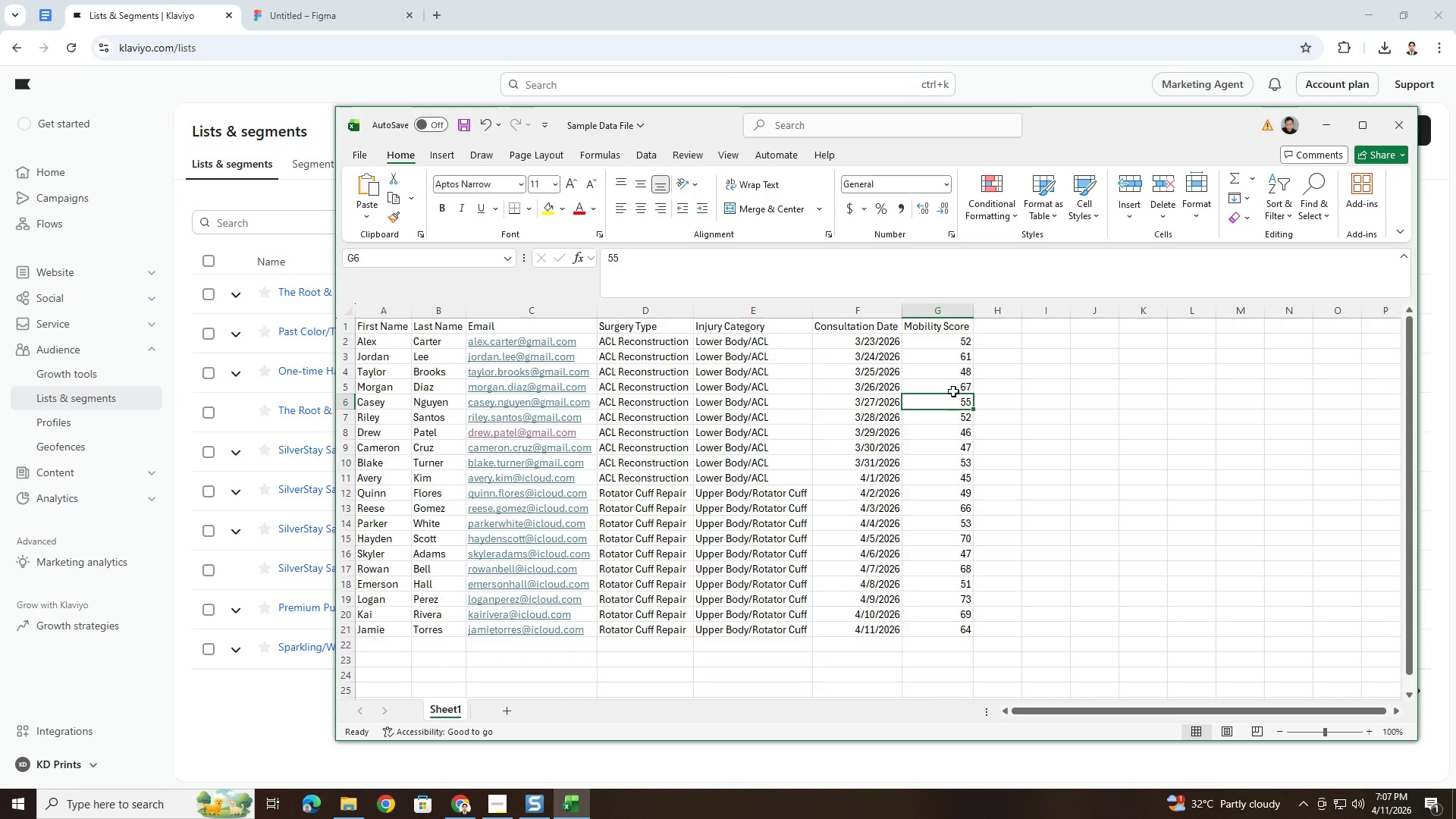 
left_click([952, 387])
 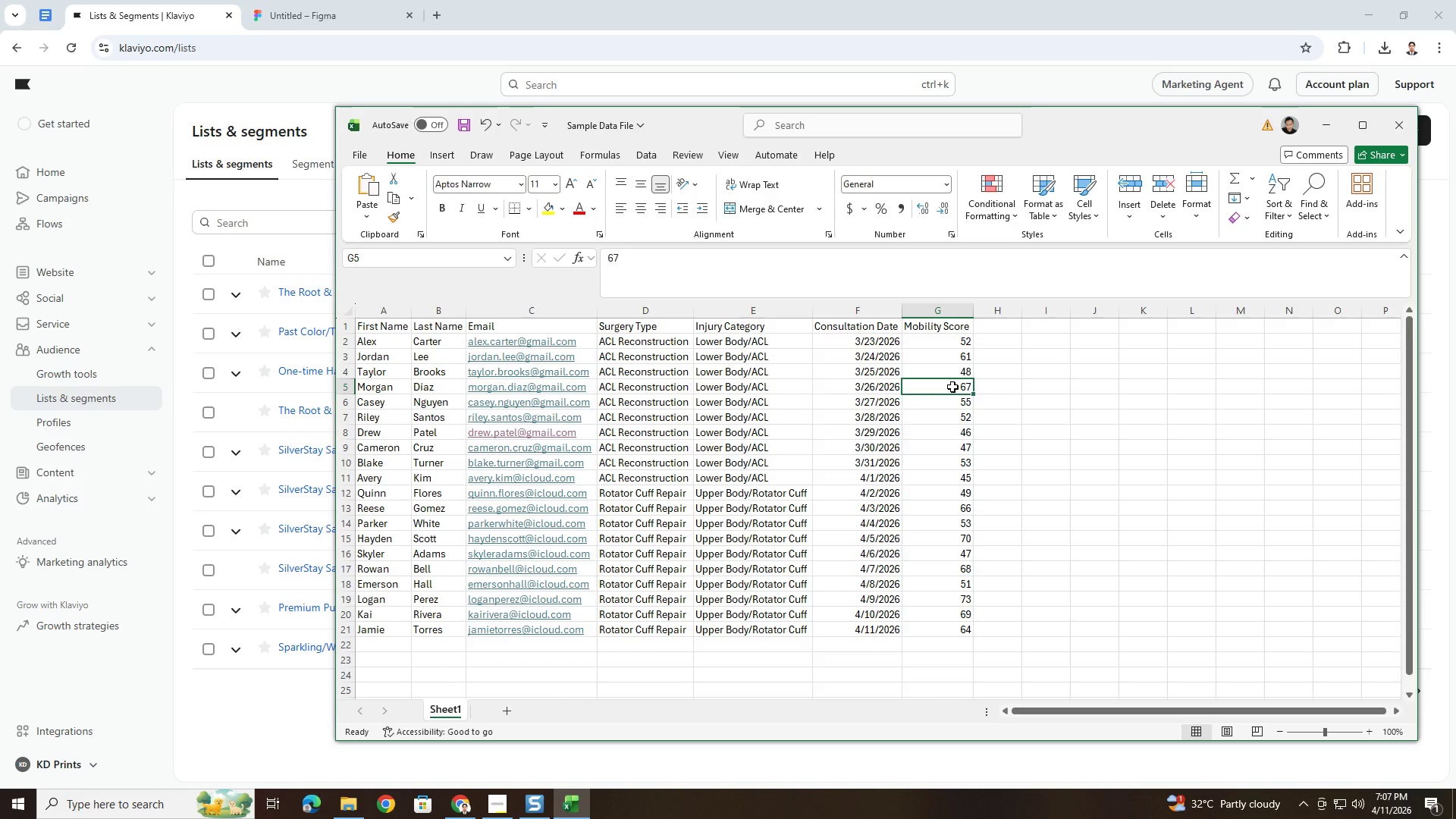 
key(Numpad5)
 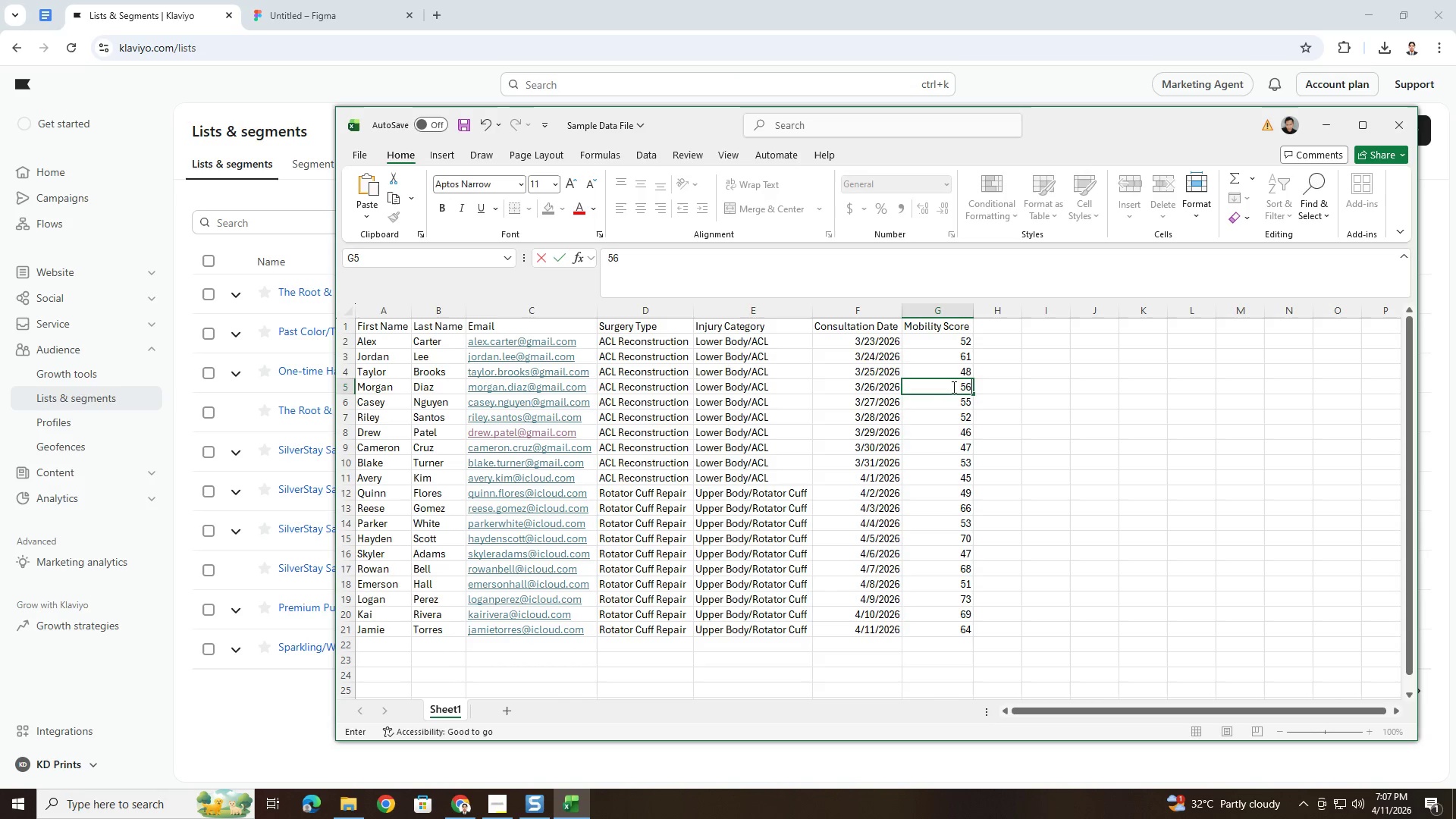 
key(Numpad6)
 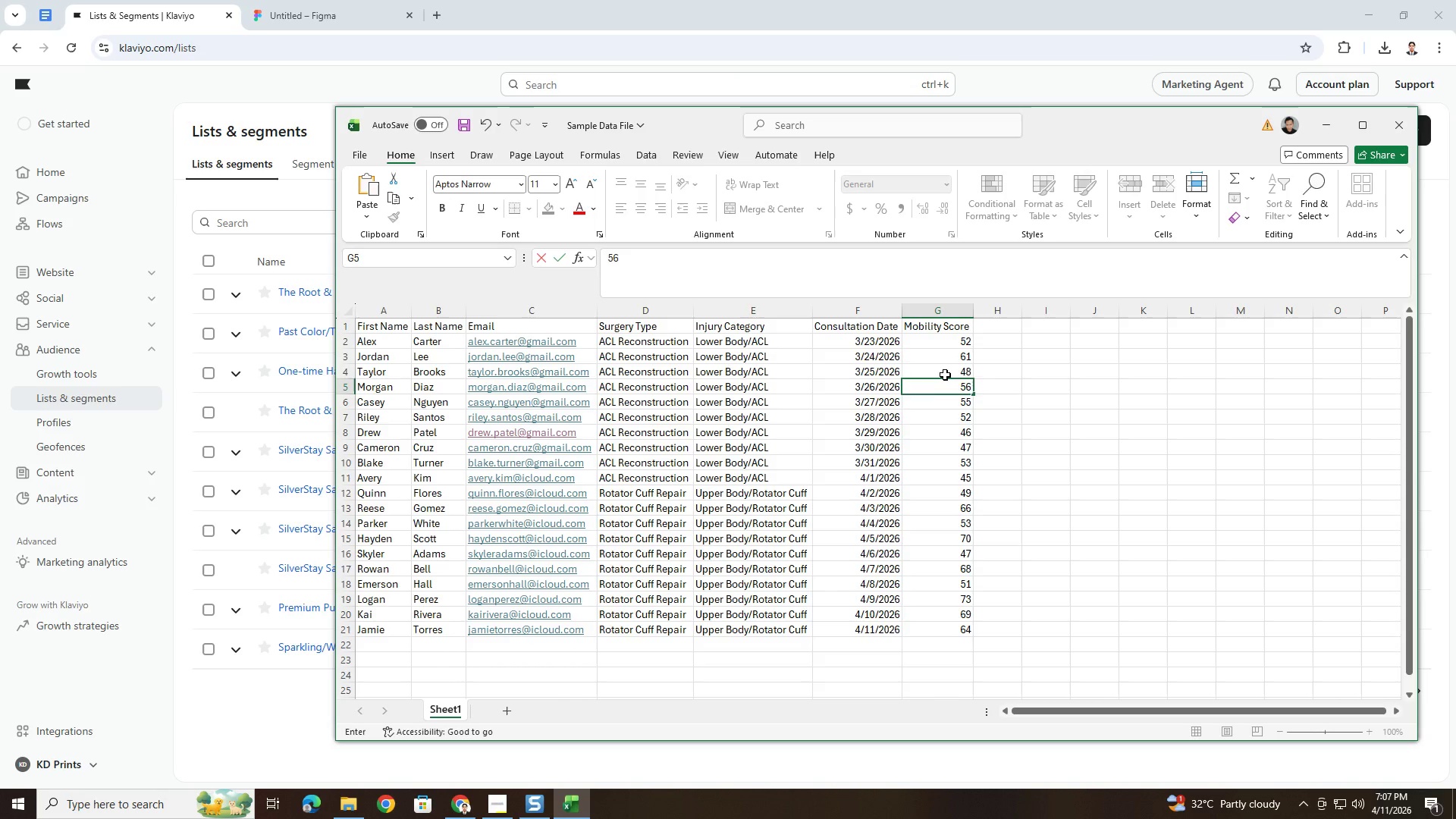 
left_click([945, 375])
 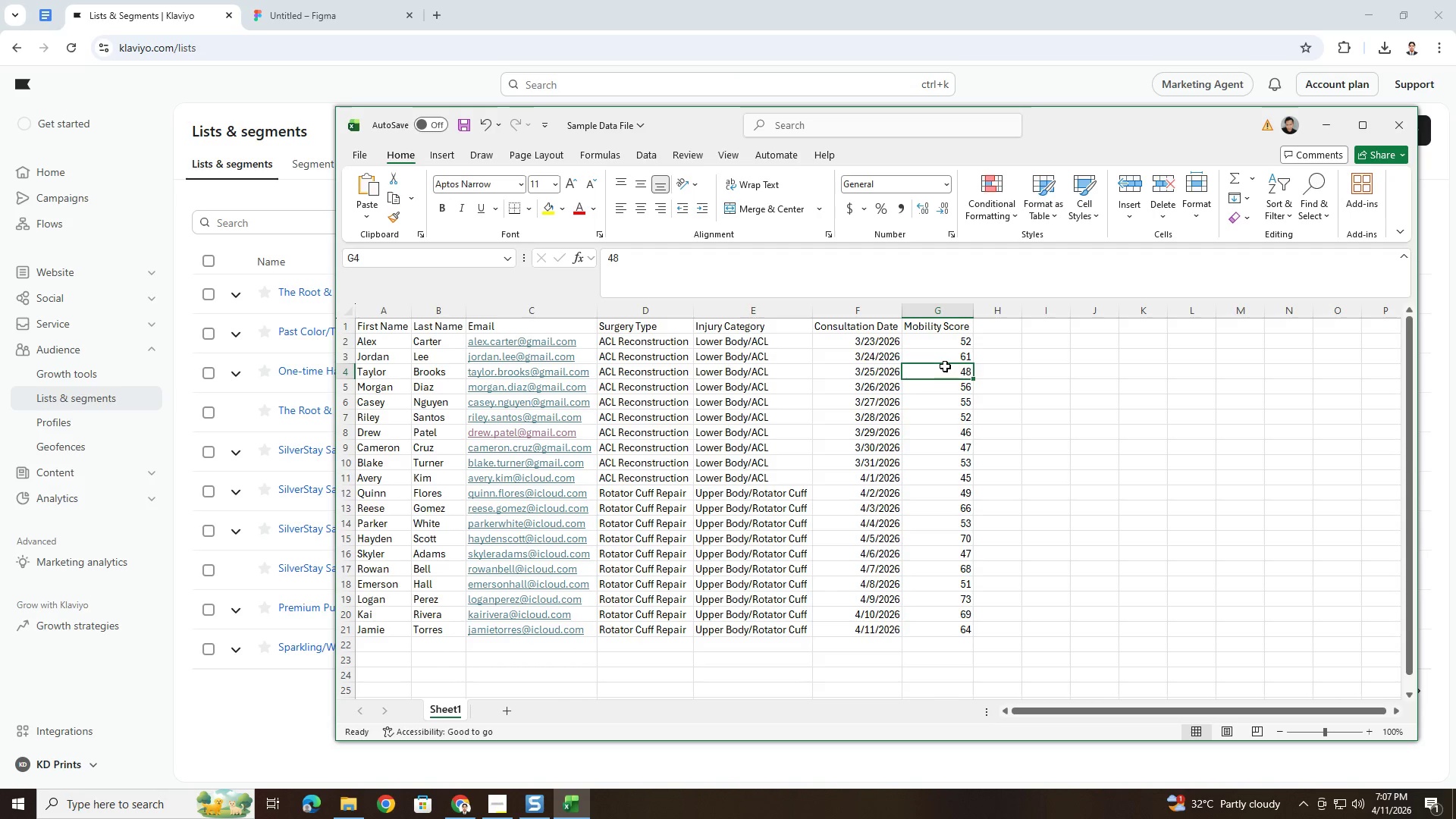 
left_click([945, 358])
 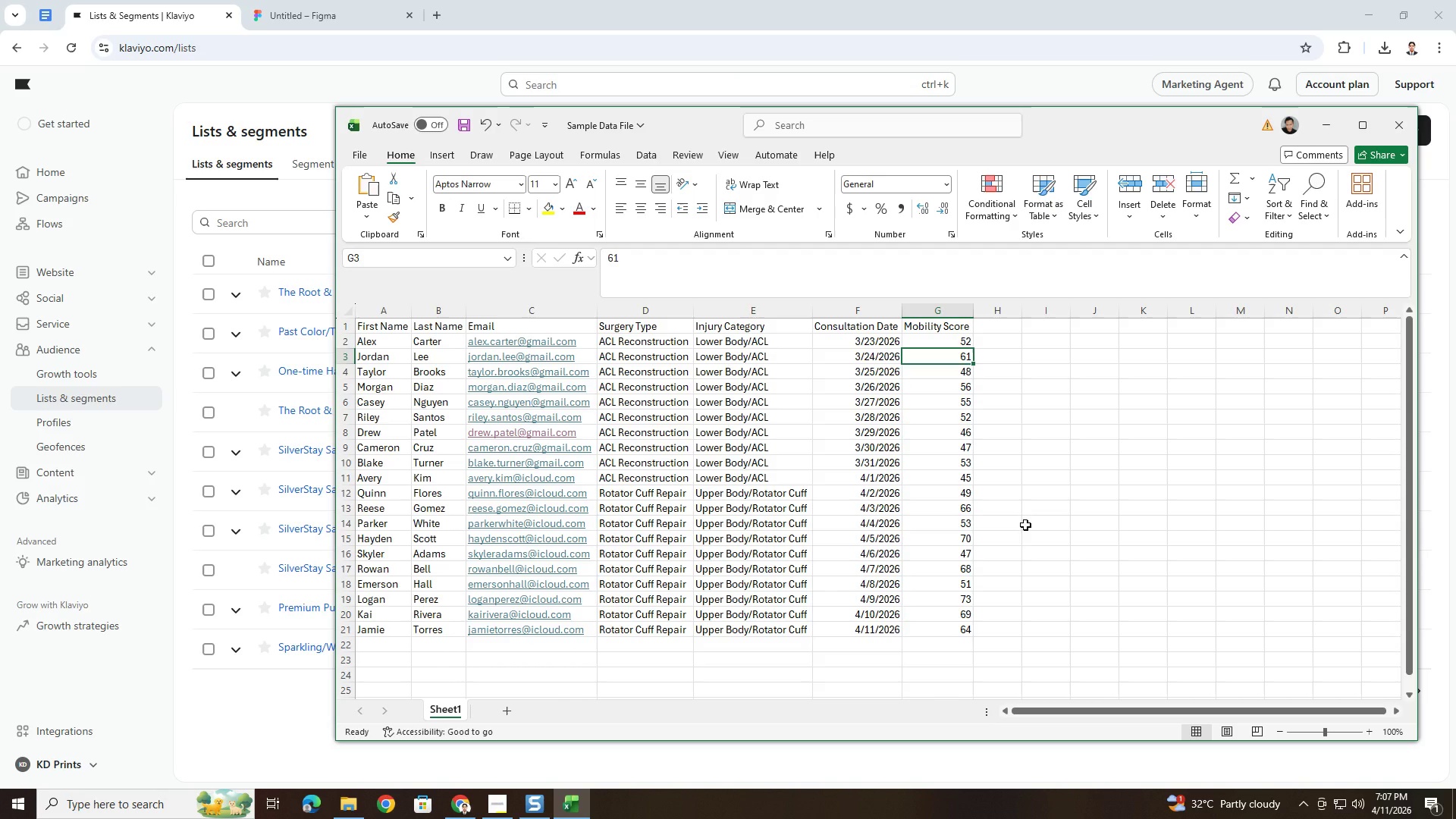 
wait(16.88)
 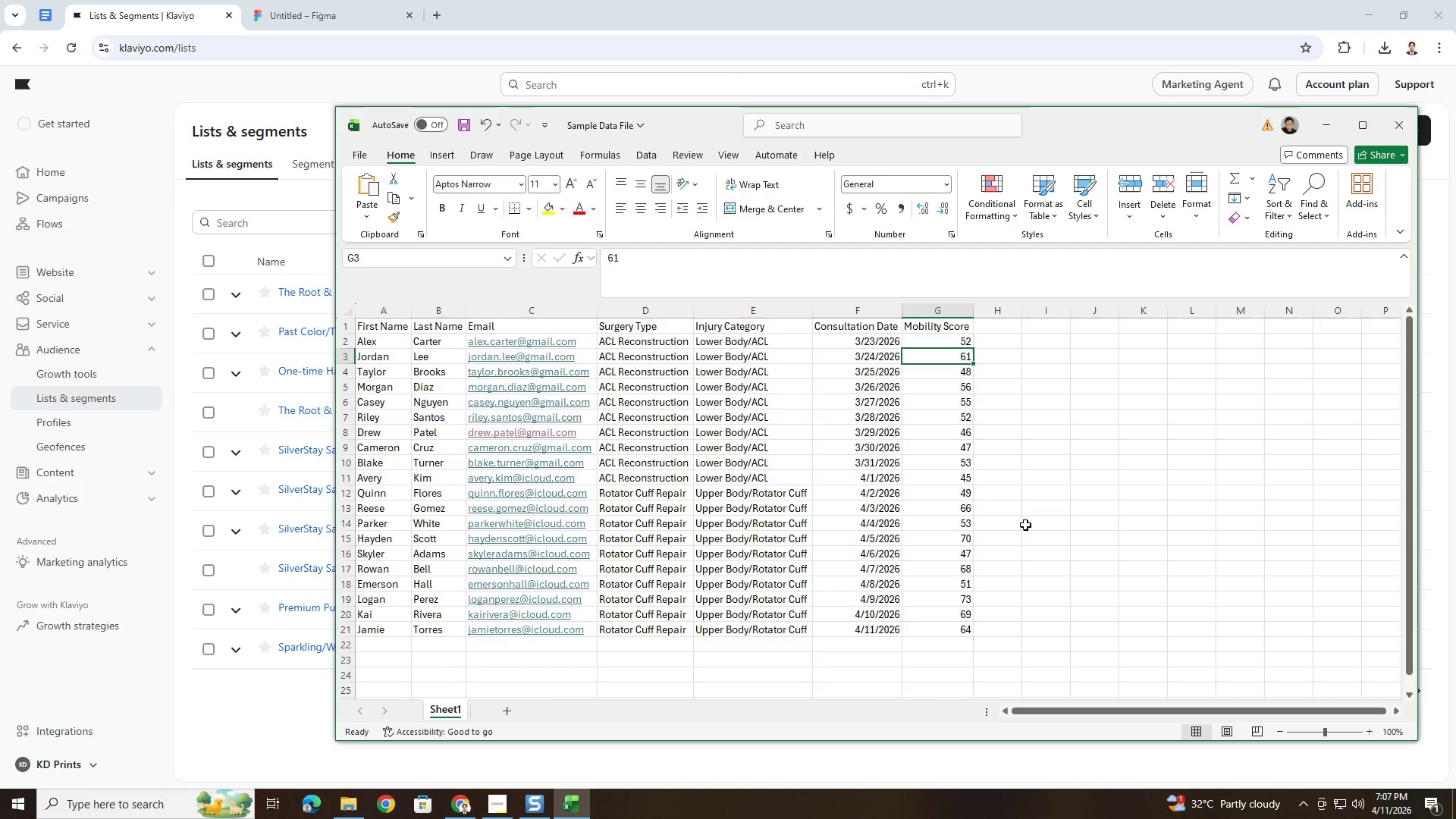 
key(Numpad4)